 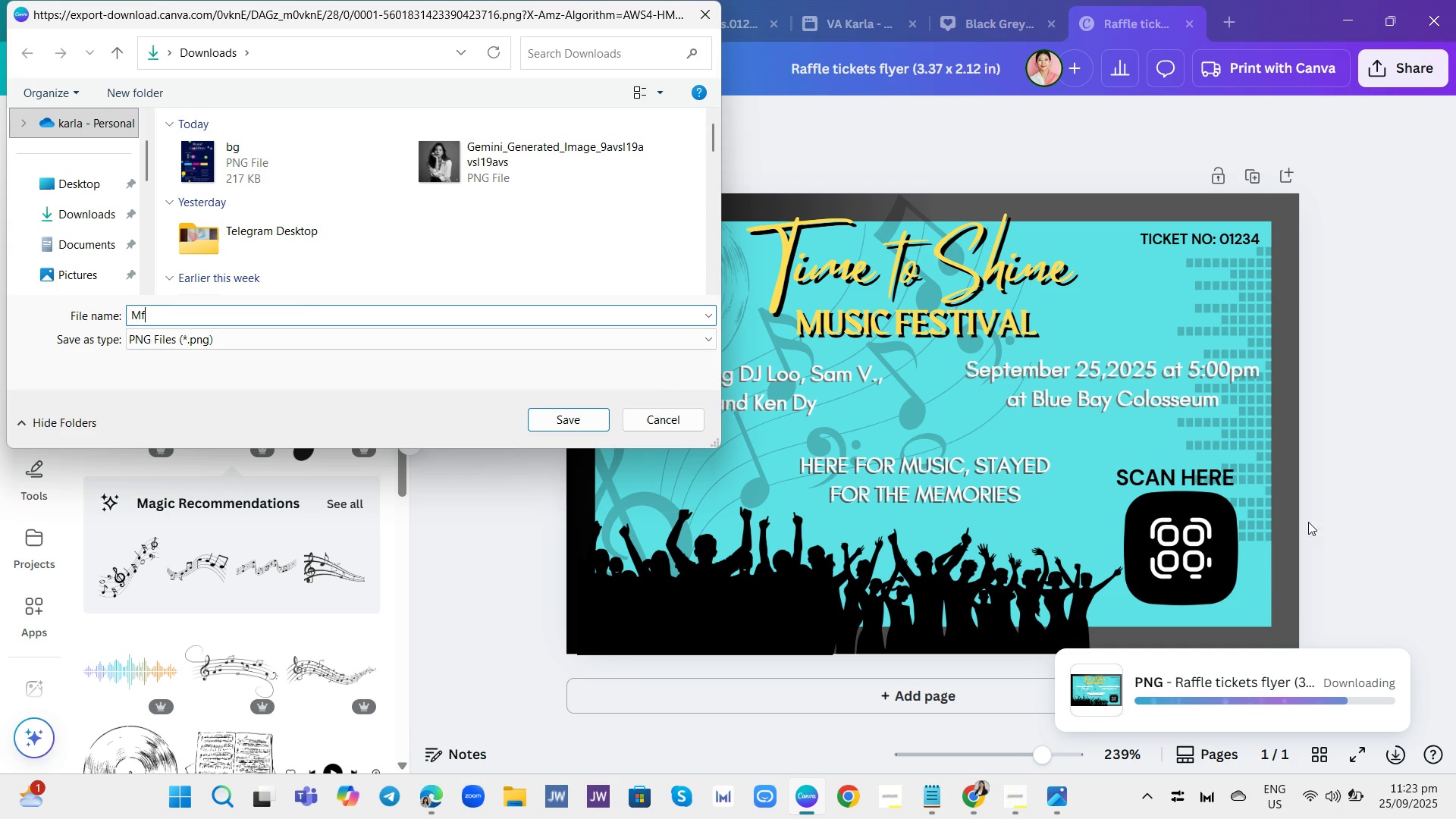 
left_click([1382, 80])
 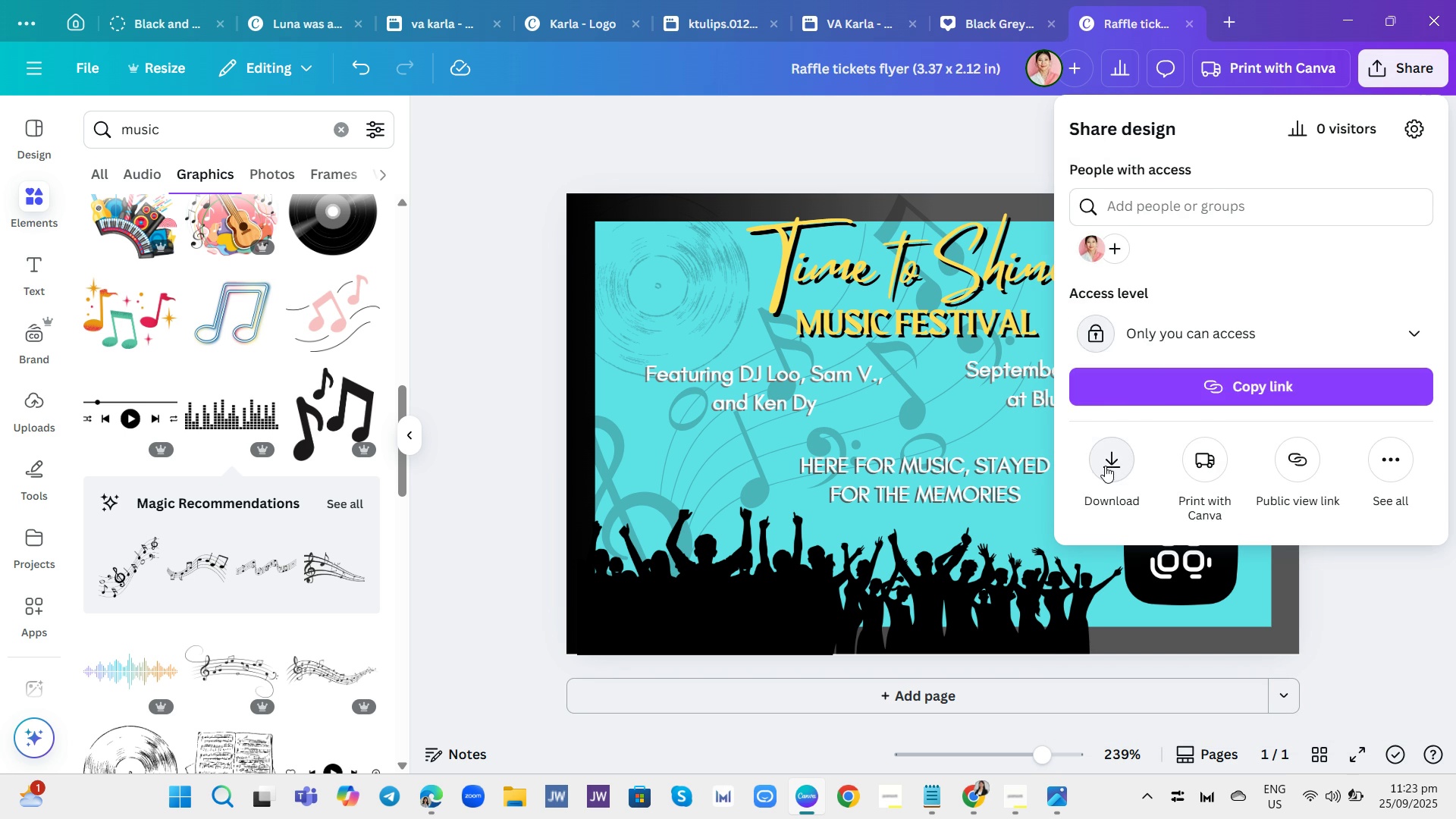 
left_click([1105, 466])
 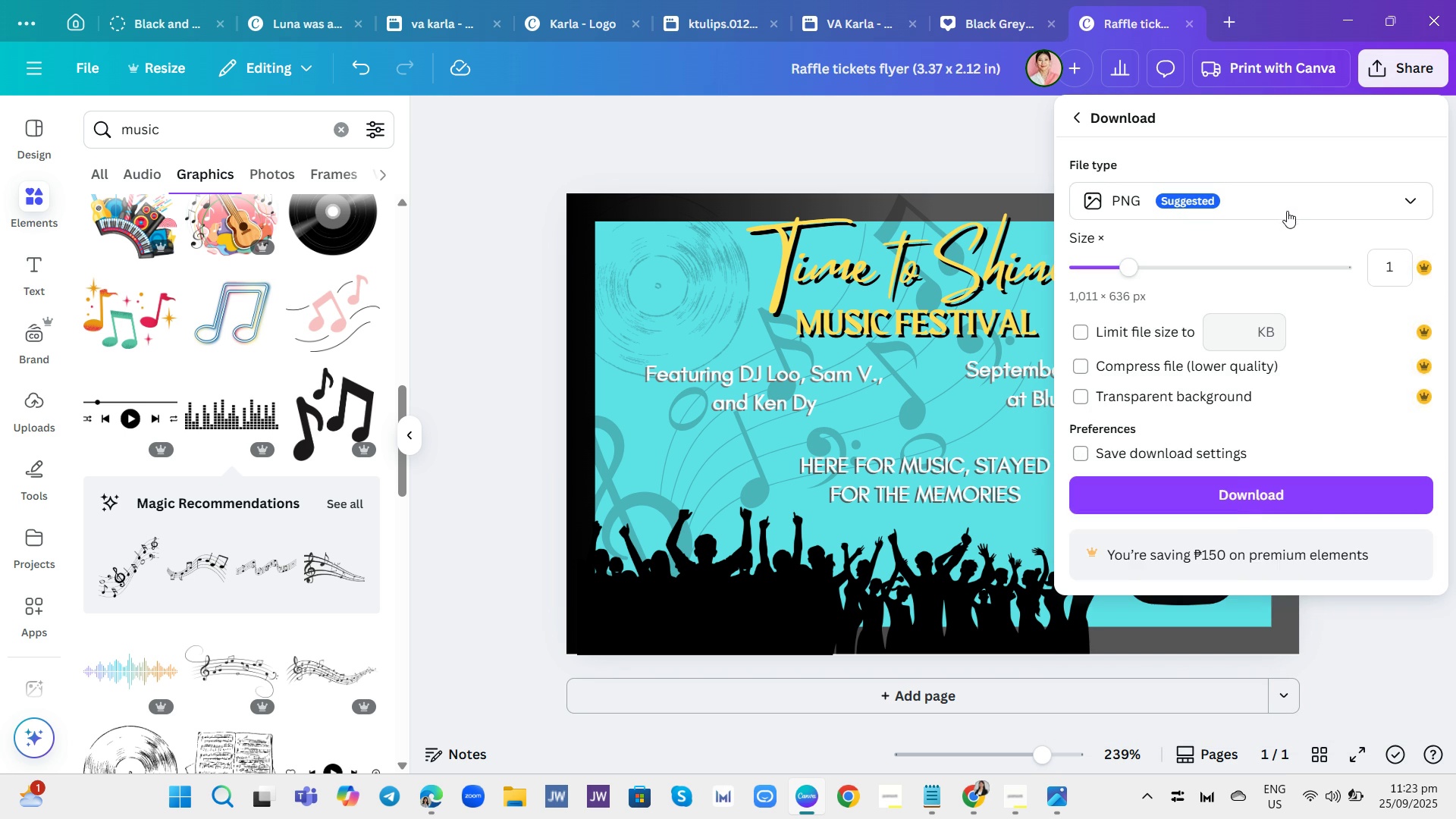 
left_click([1290, 204])
 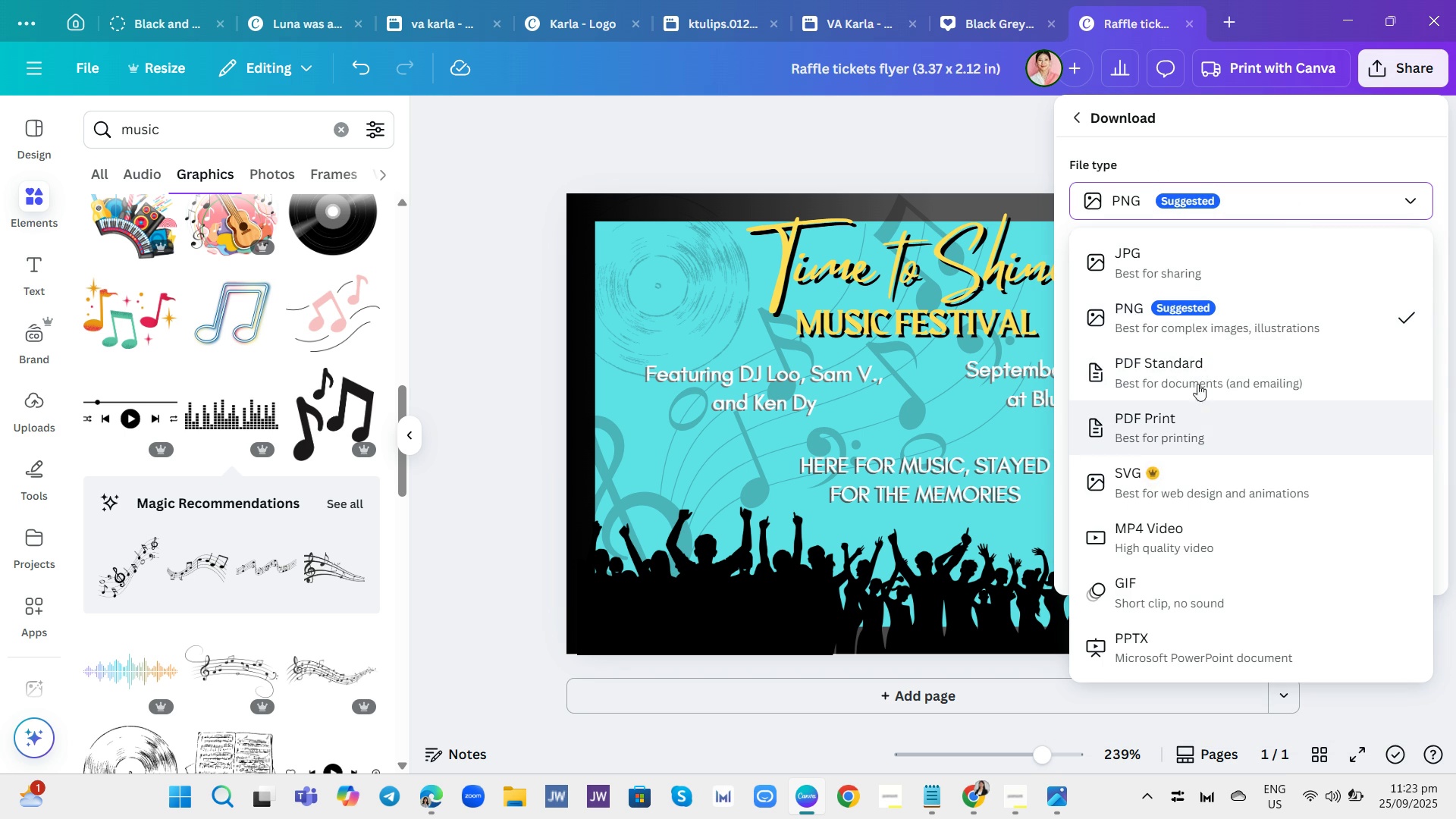 
left_click([1201, 365])
 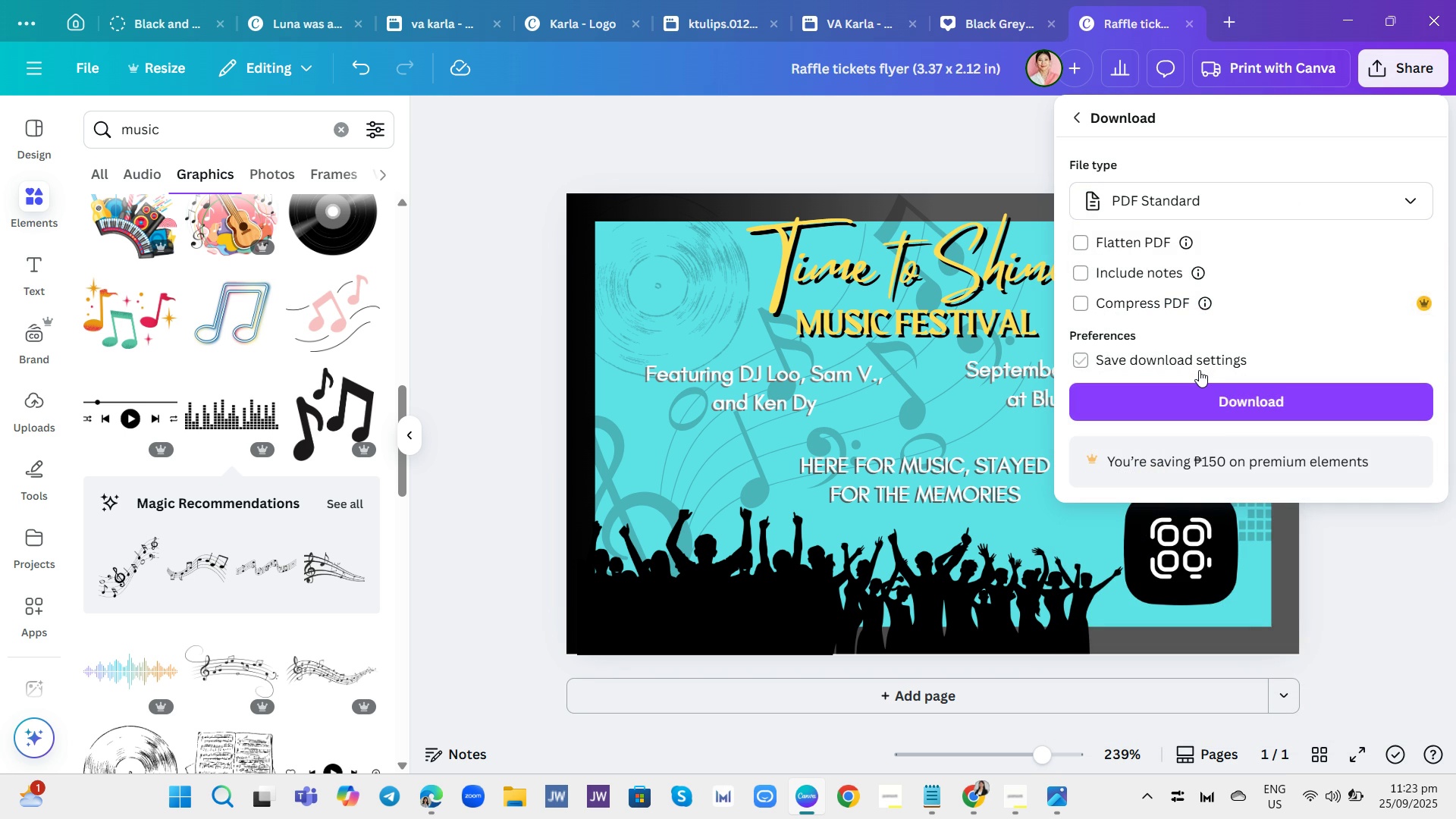 
left_click([1254, 188])
 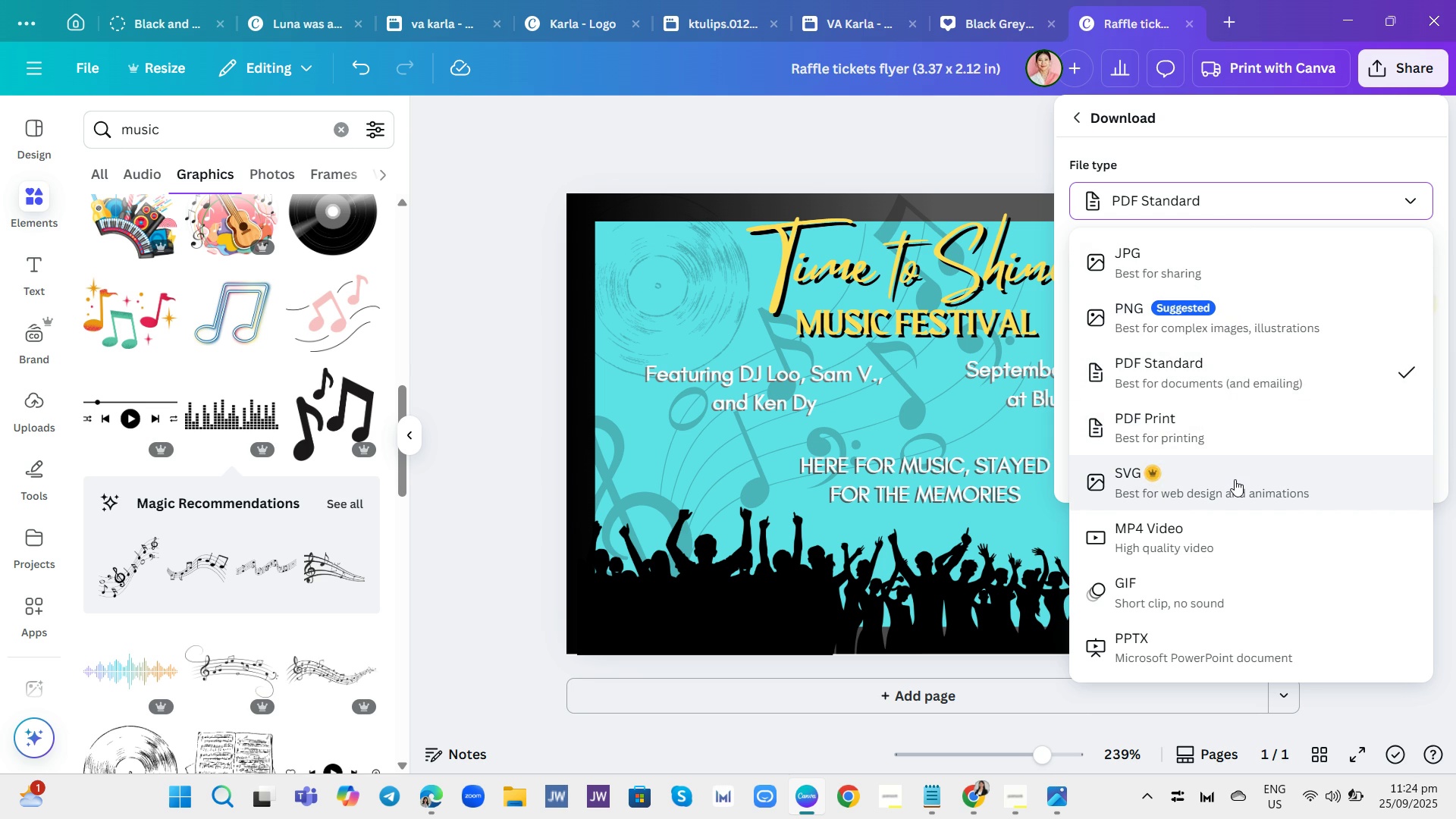 
wait(11.11)
 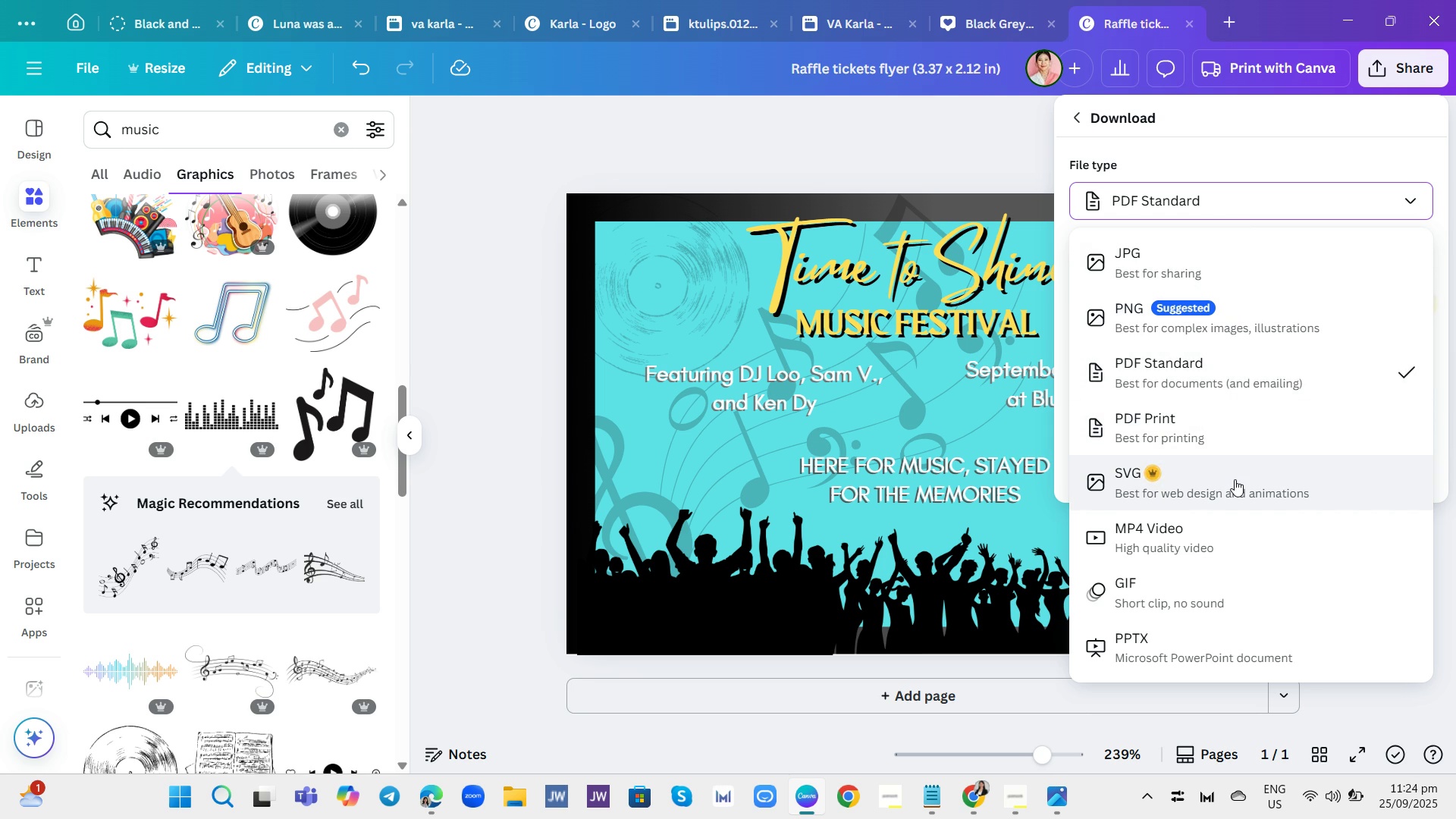 
left_click([1228, 427])
 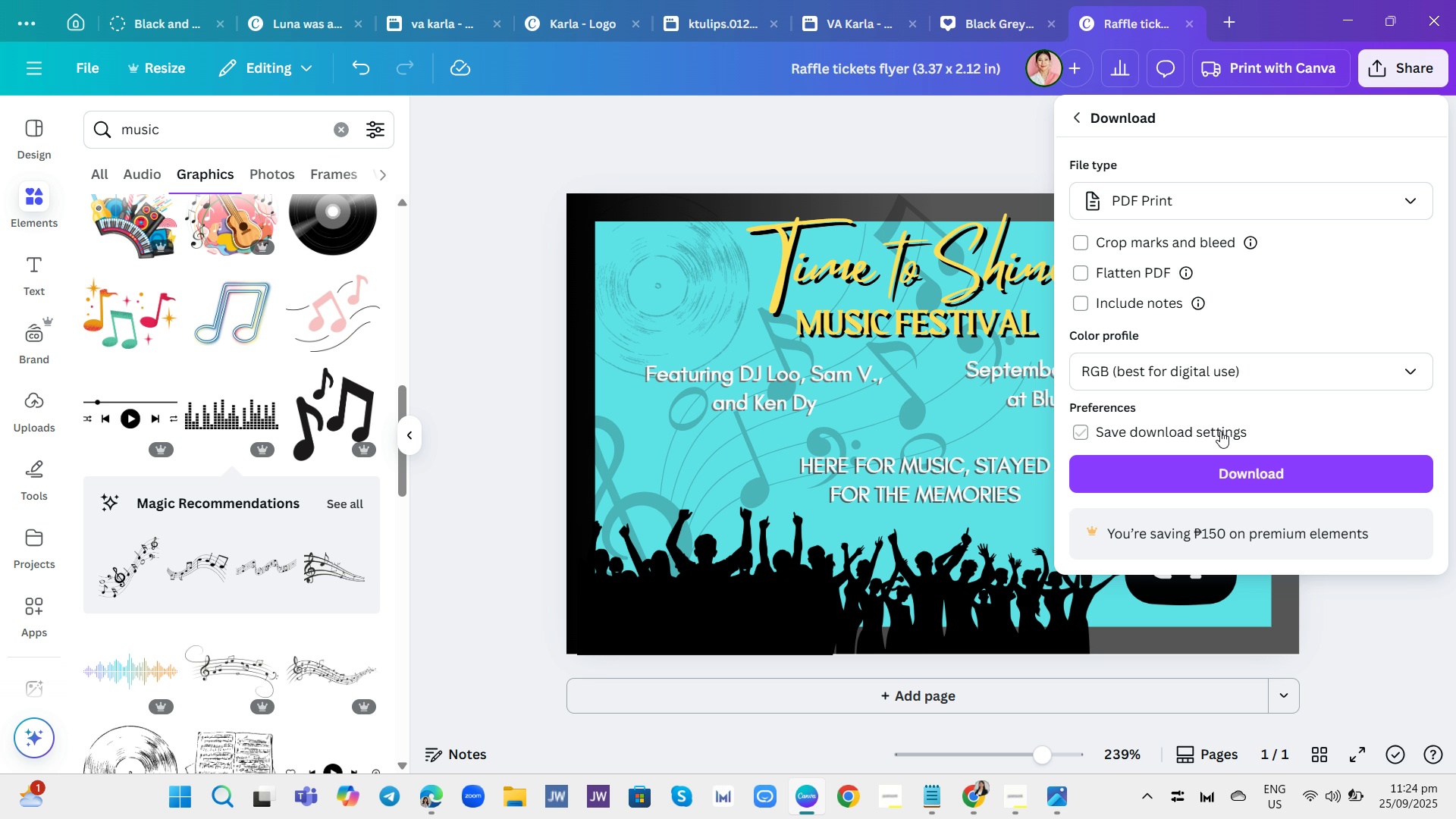 
wait(7.83)
 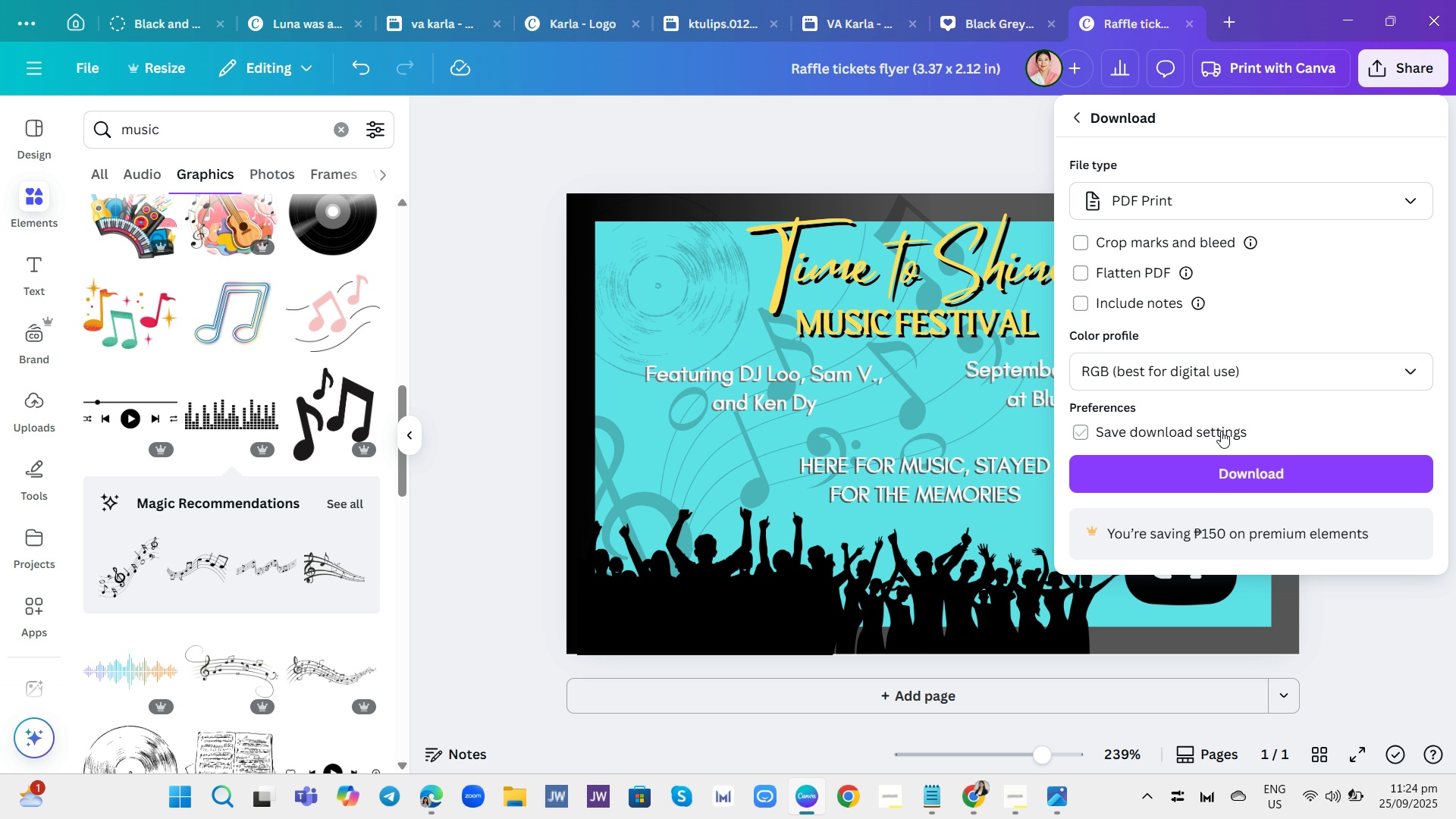 
left_click([995, 127])